 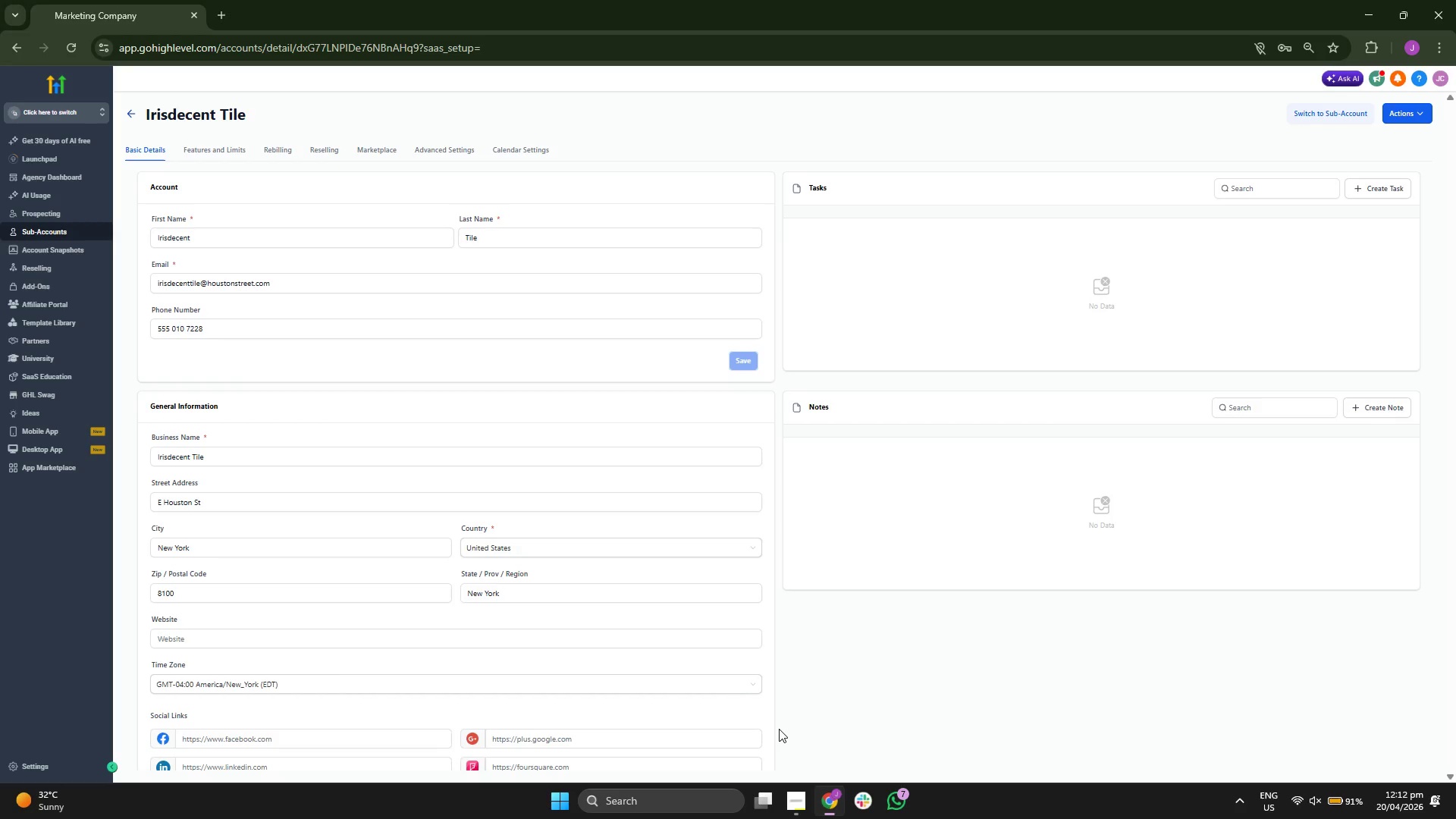 
left_click([220, 246])
 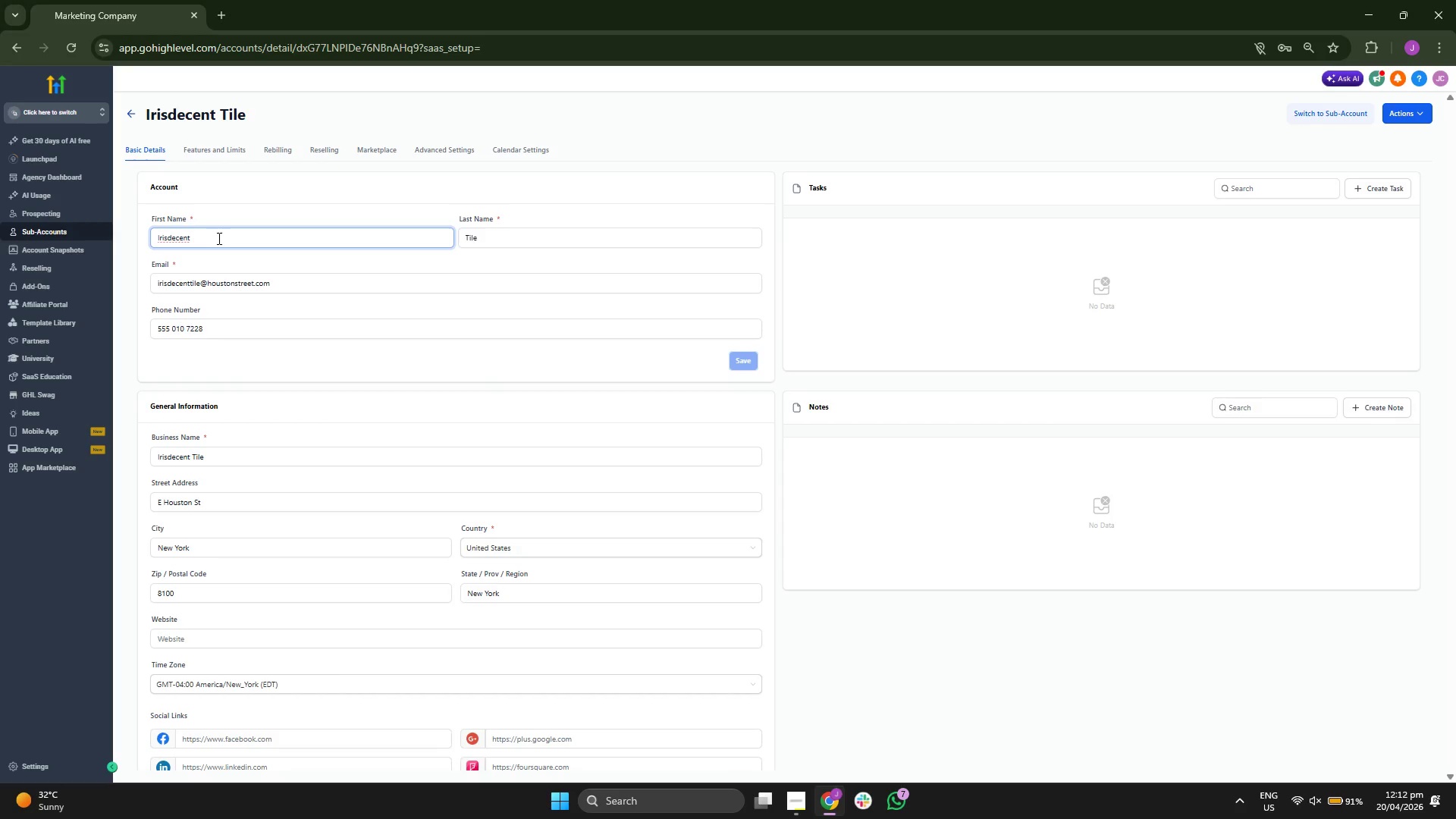 
key(Backspace)
key(Backspace)
key(Backspace)
key(Backspace)
key(Backspace)
key(Backspace)
key(Backspace)
type(descent)
 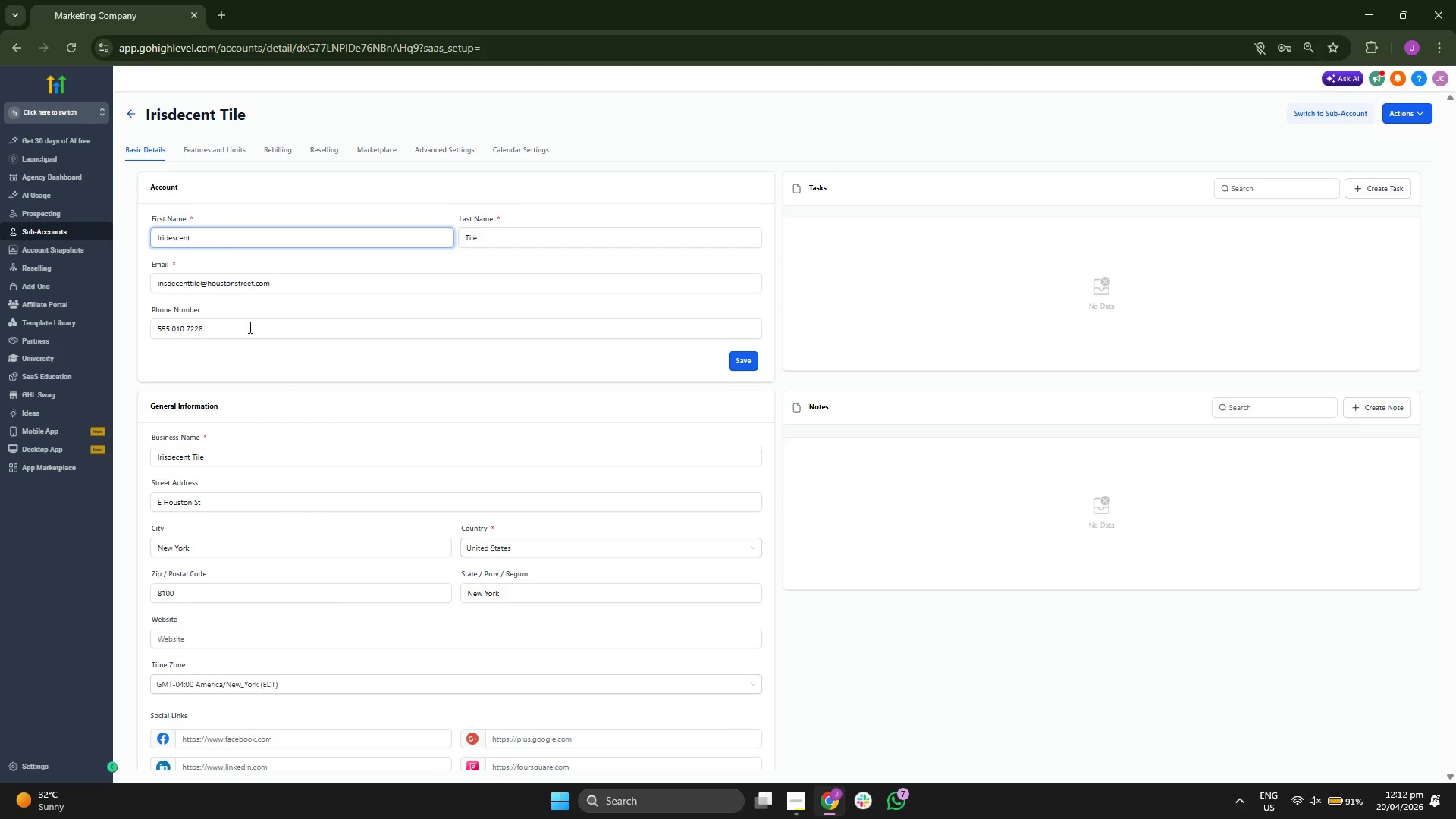 
left_click([168, 282])
 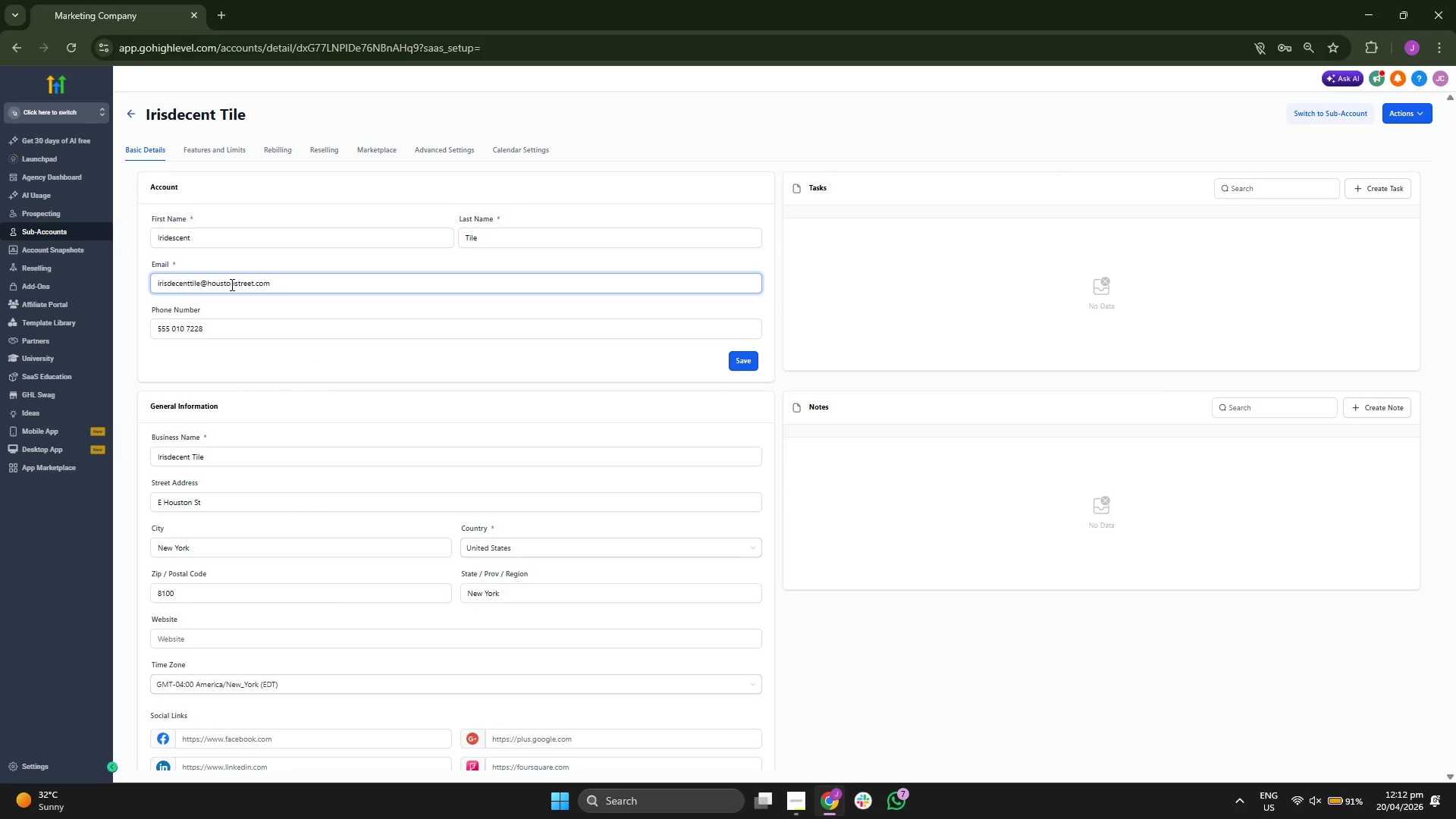 
key(Backspace)
 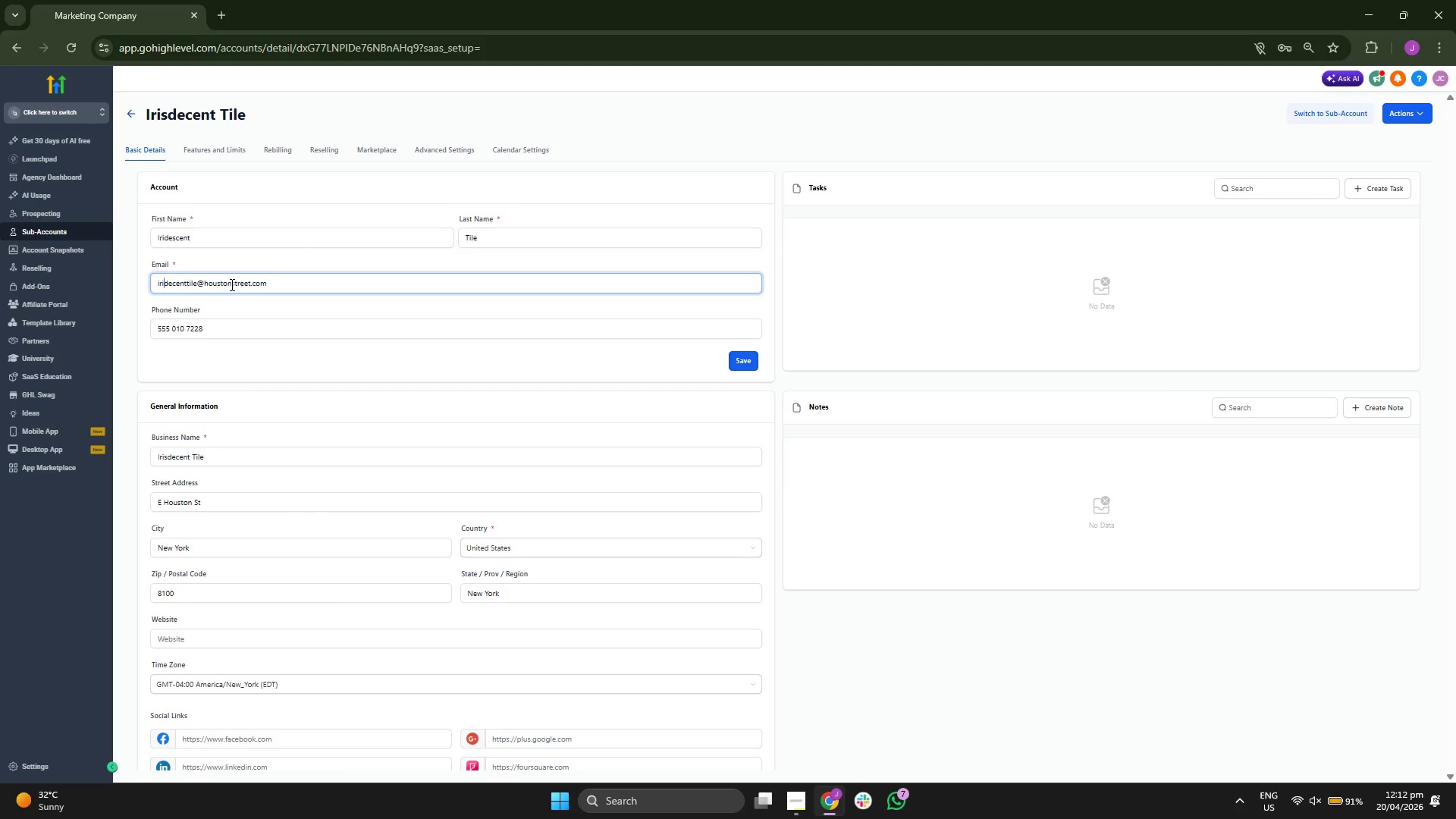 
key(ArrowDown)
 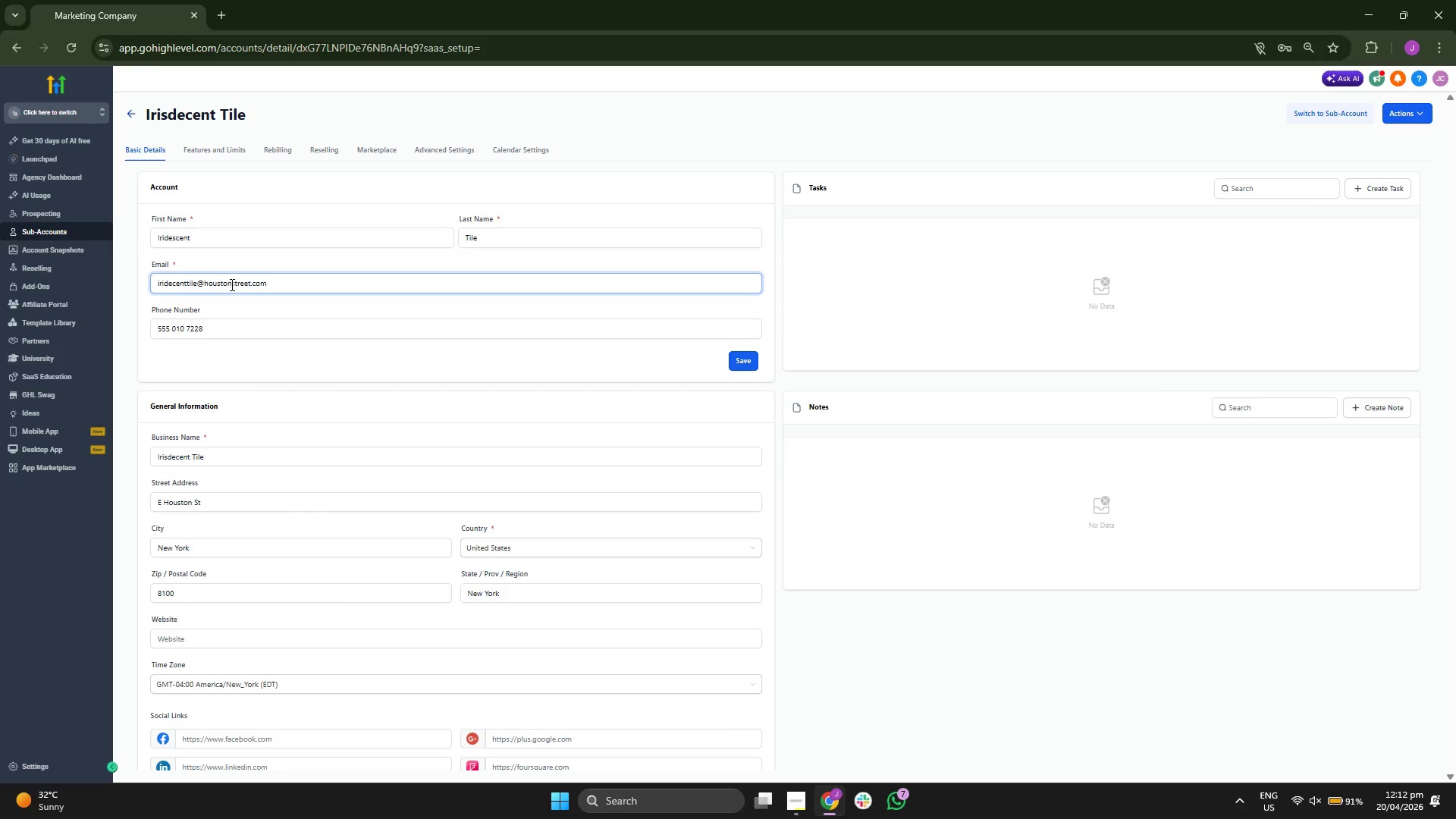 
key(ArrowRight)
 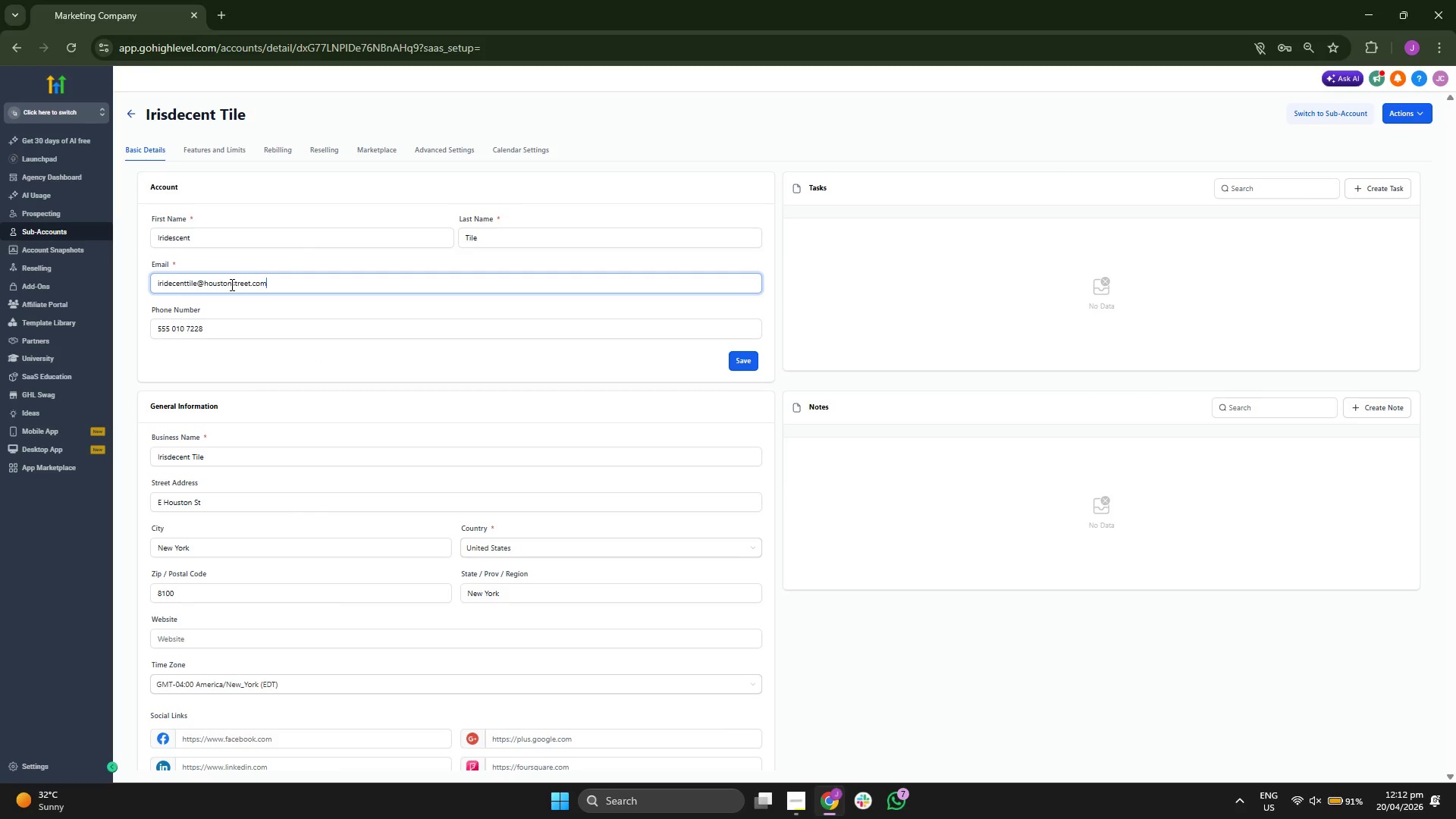 
key(ArrowRight)
 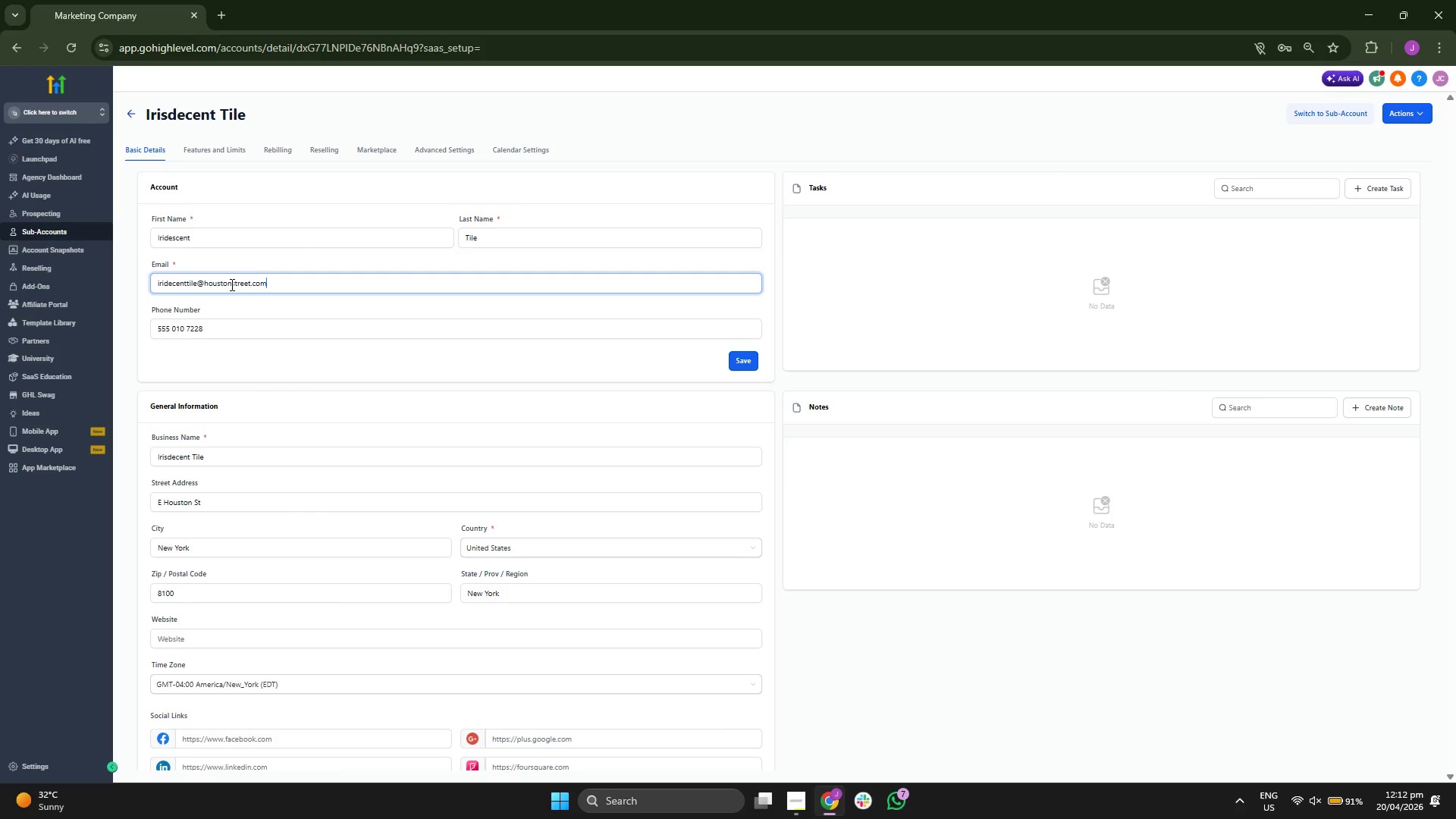 
key(ArrowRight)
 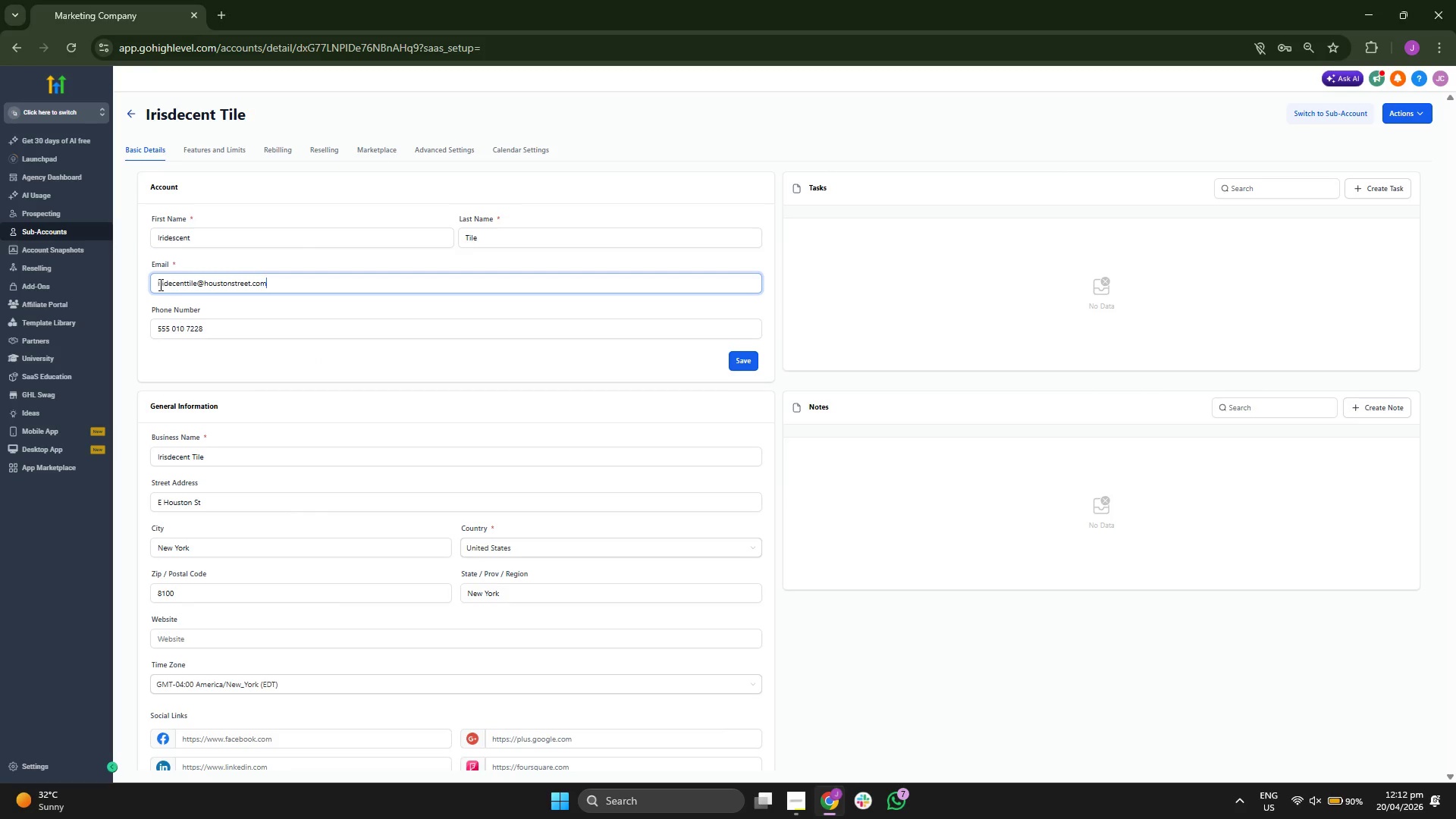 
left_click([172, 283])